 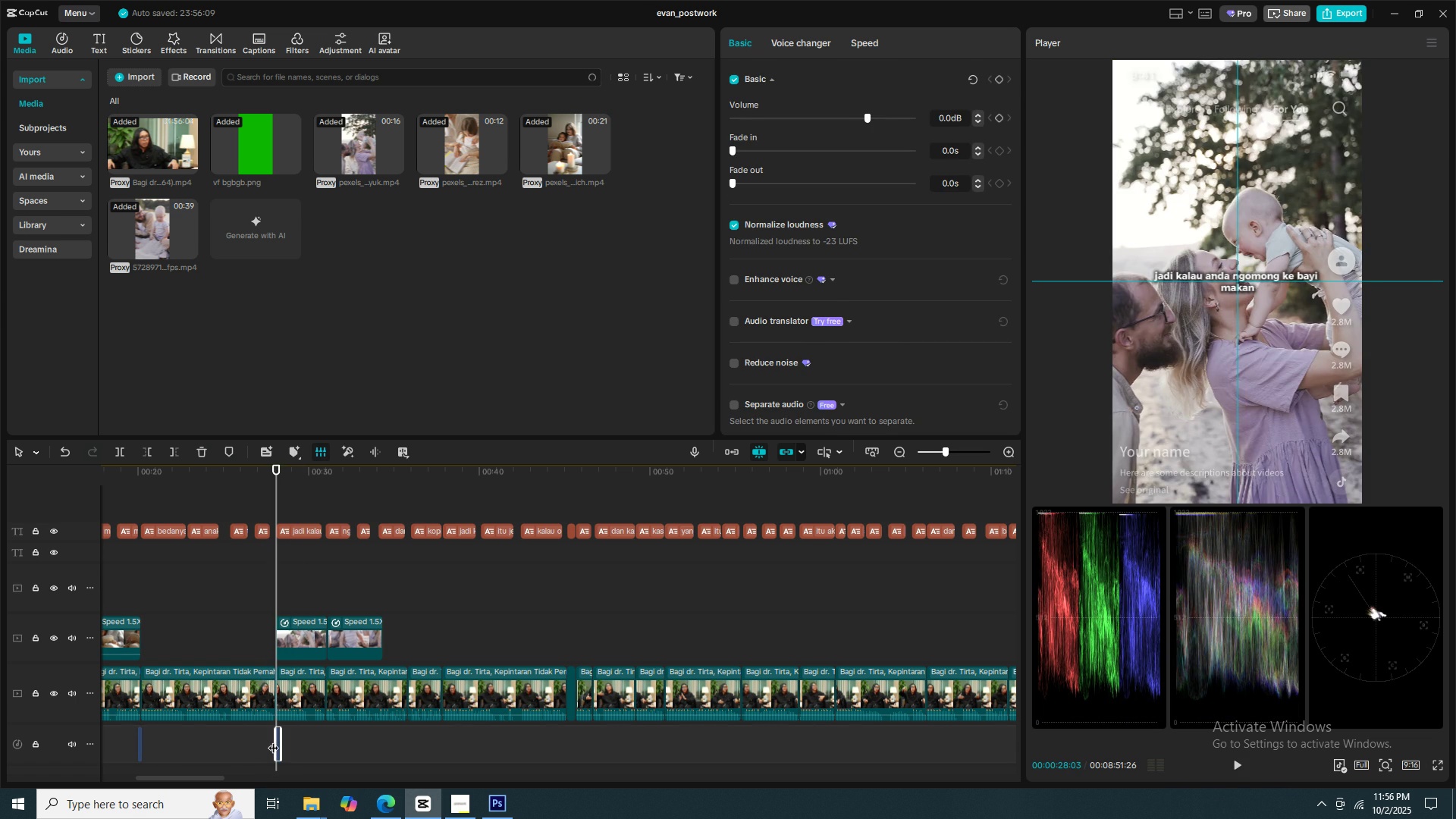 
key(Space)
 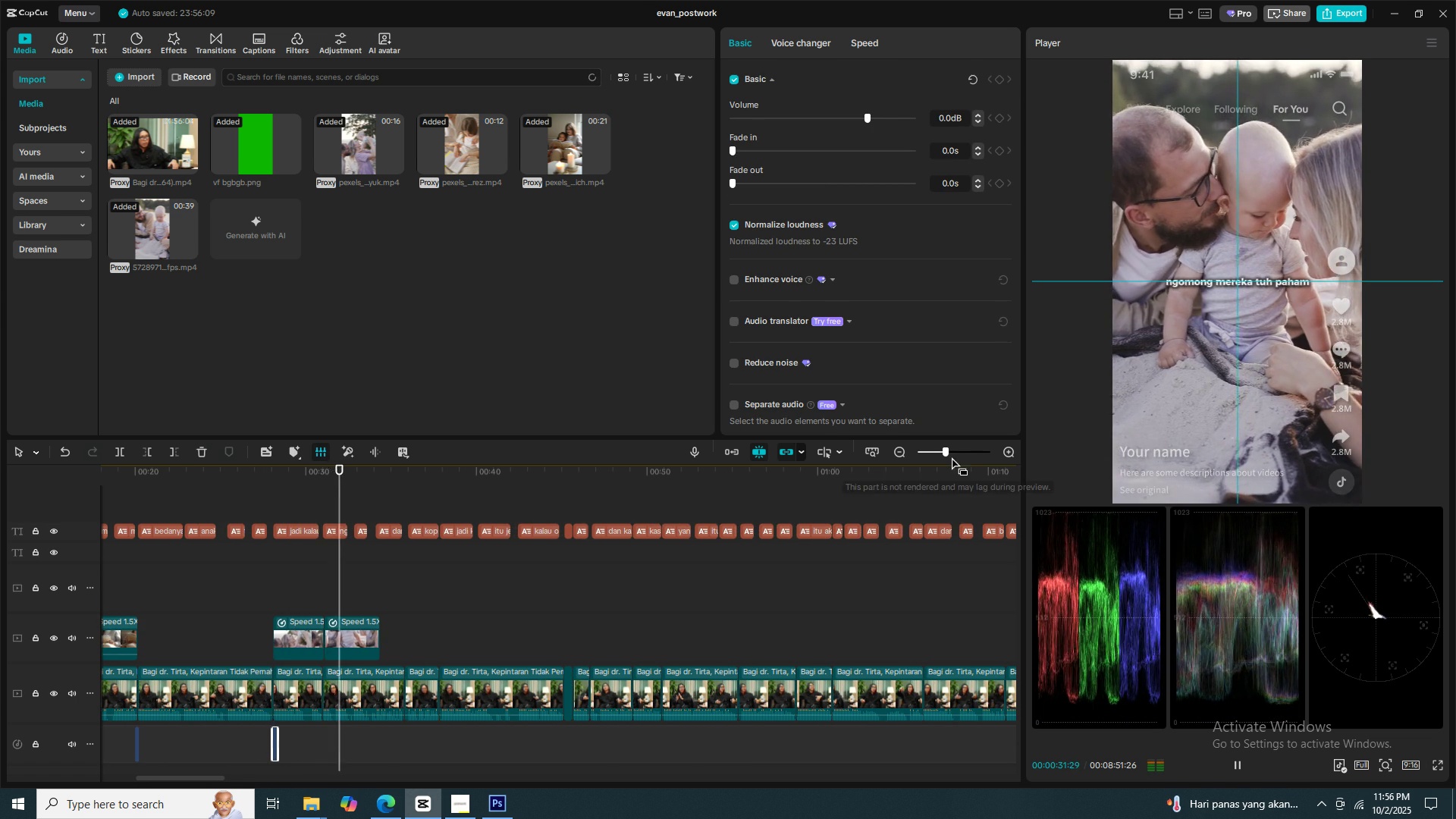 
wait(5.13)
 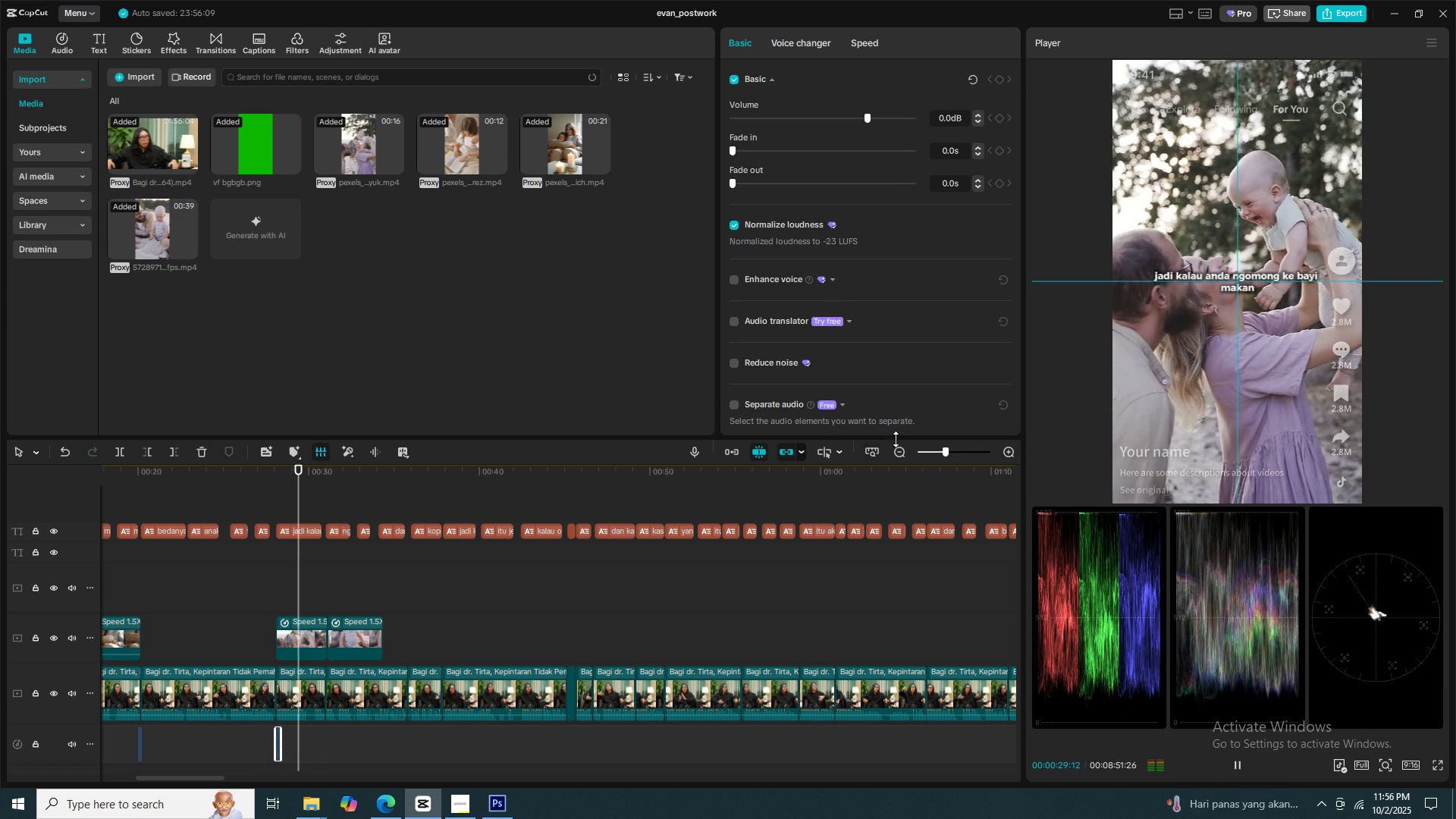 
key(Space)
 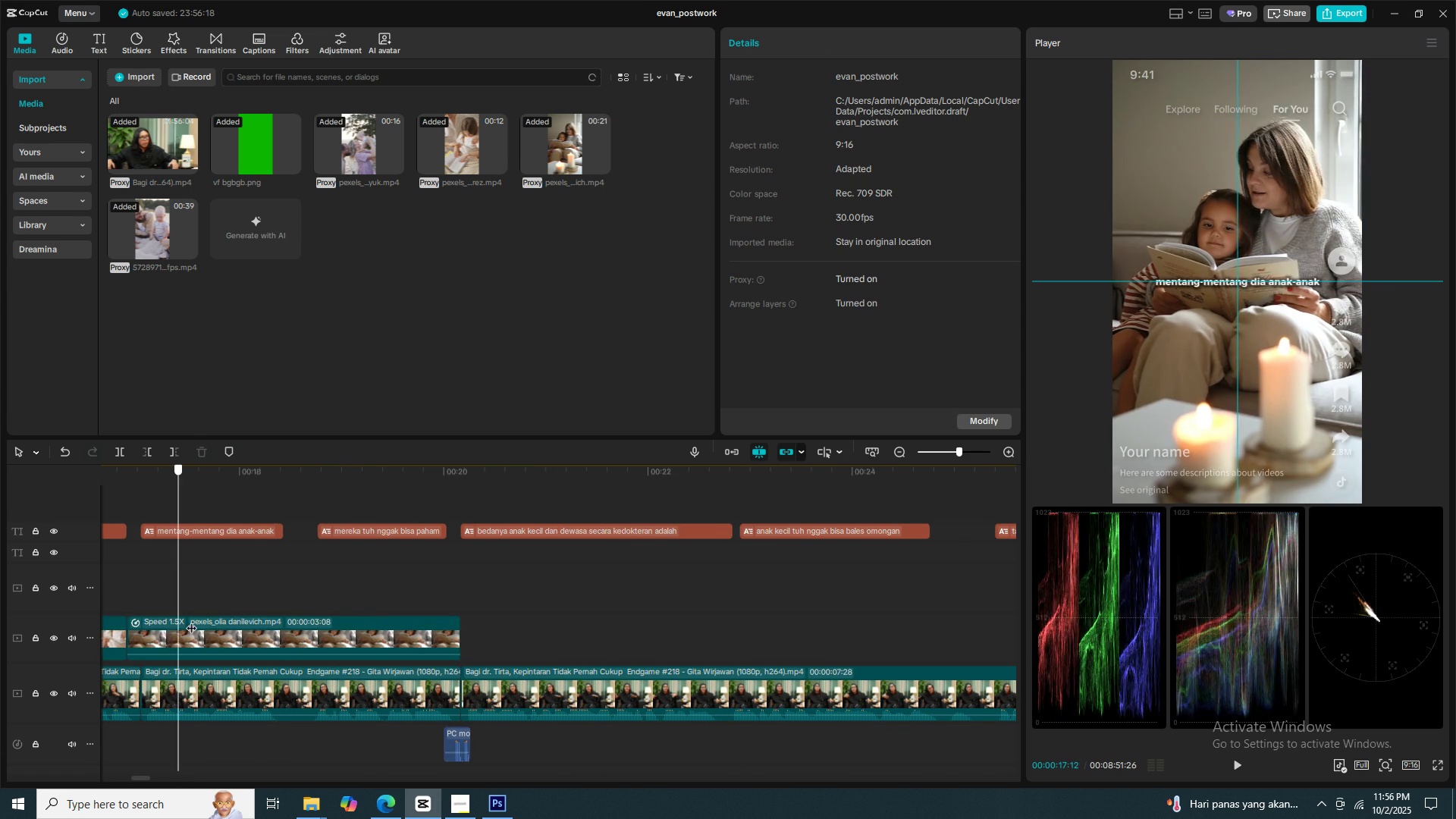 
wait(7.25)
 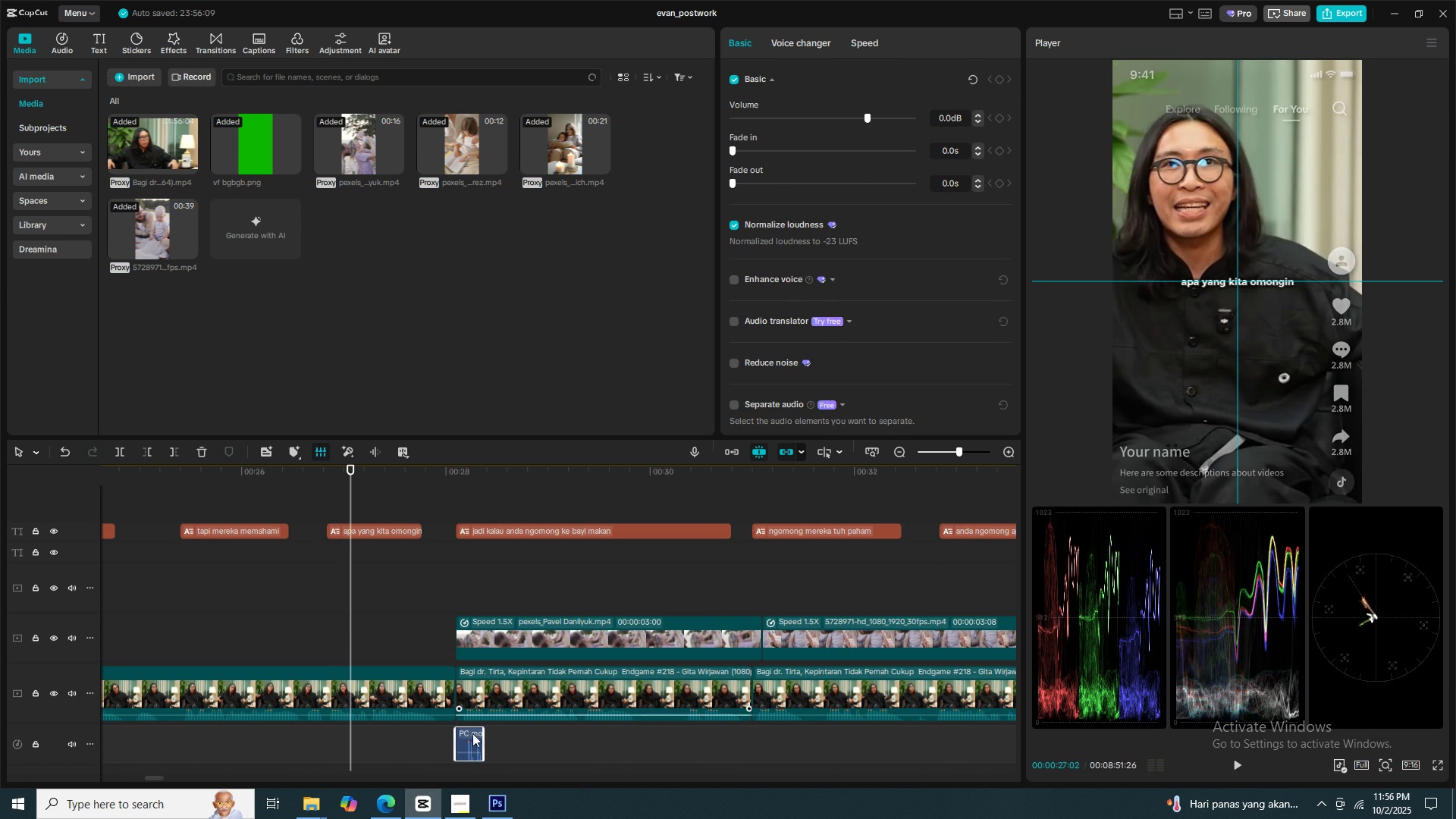 
key(Space)
 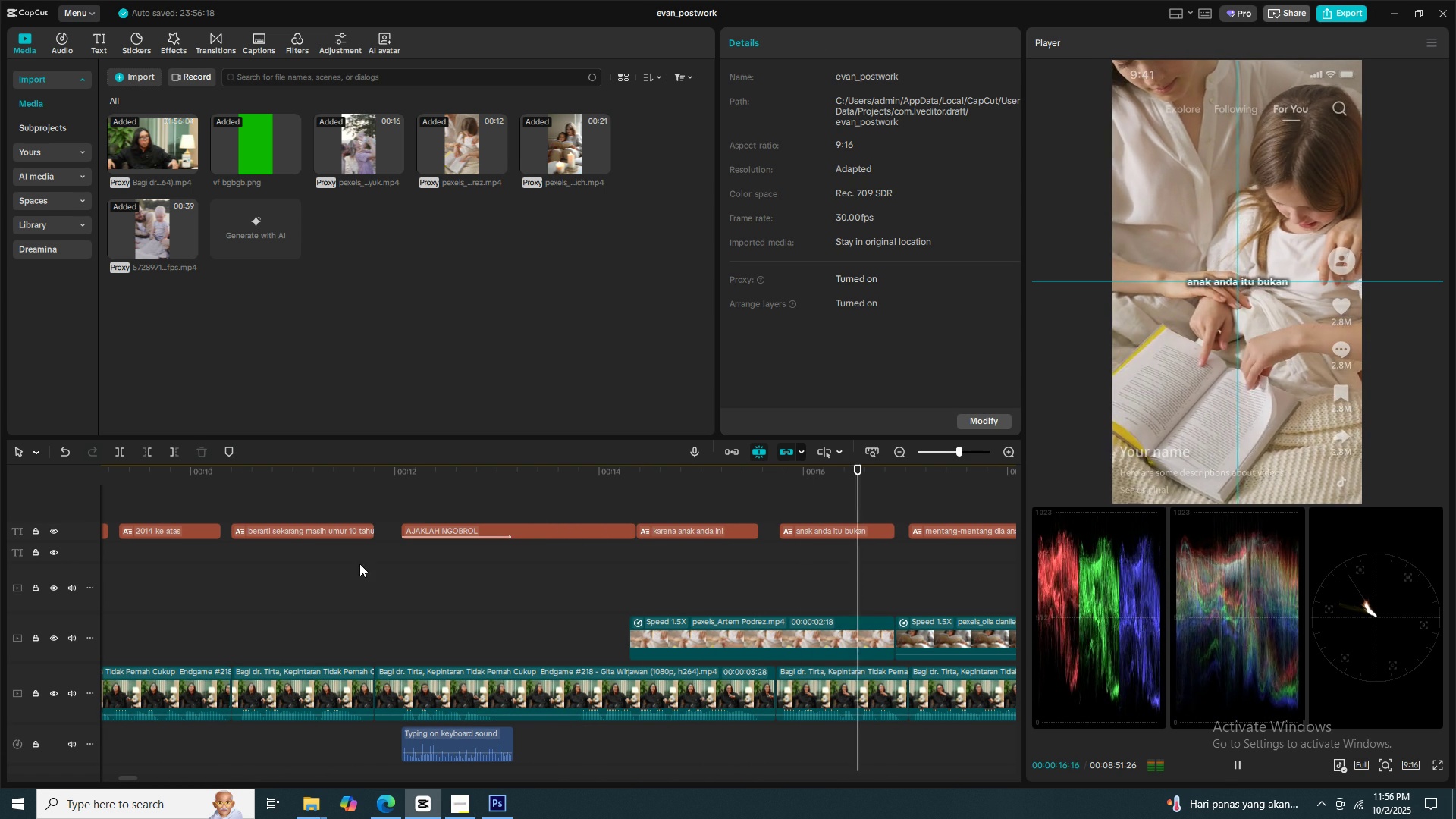 
left_click([372, 570])
 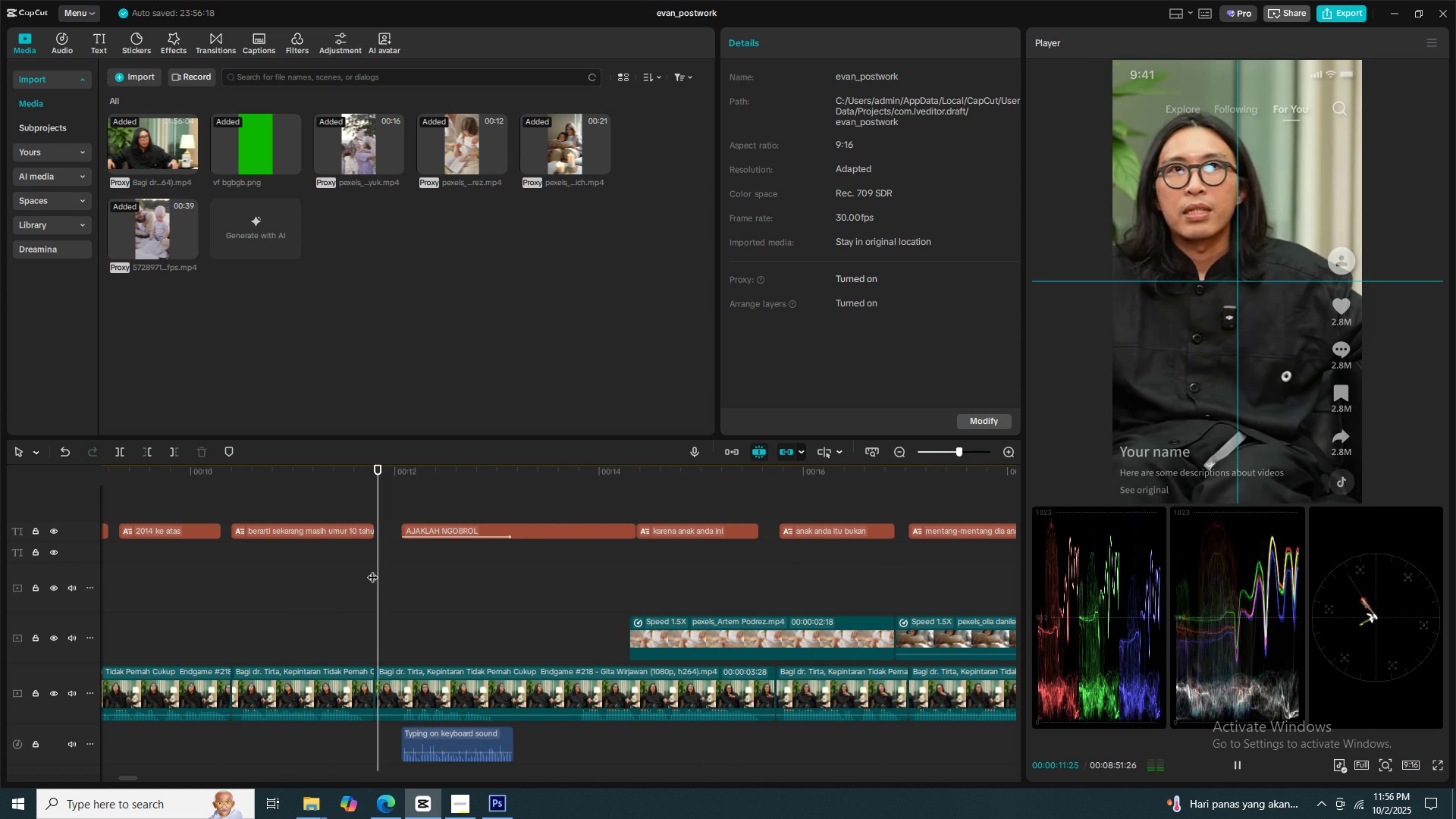 
key(Space)
 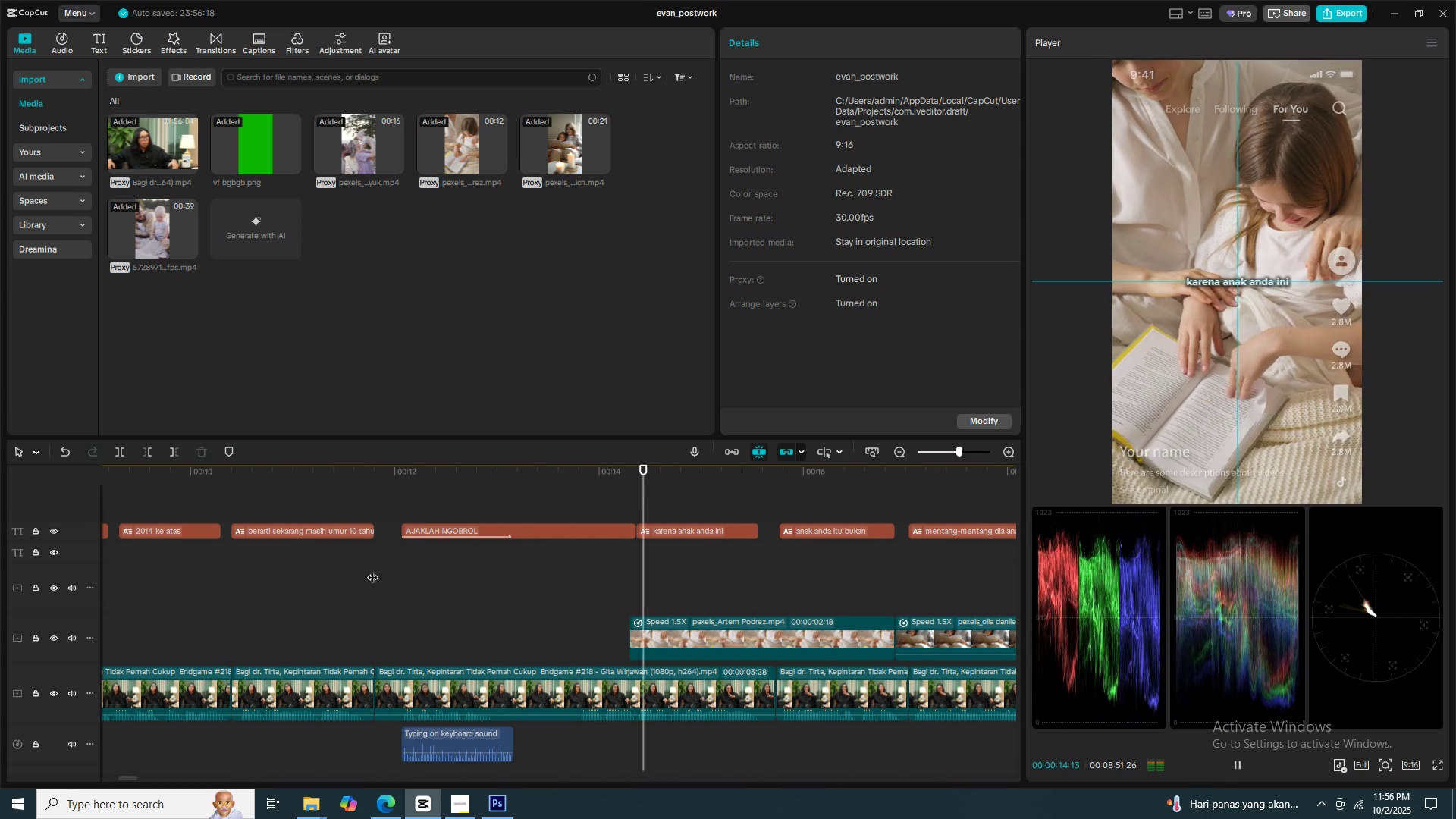 
key(Space)
 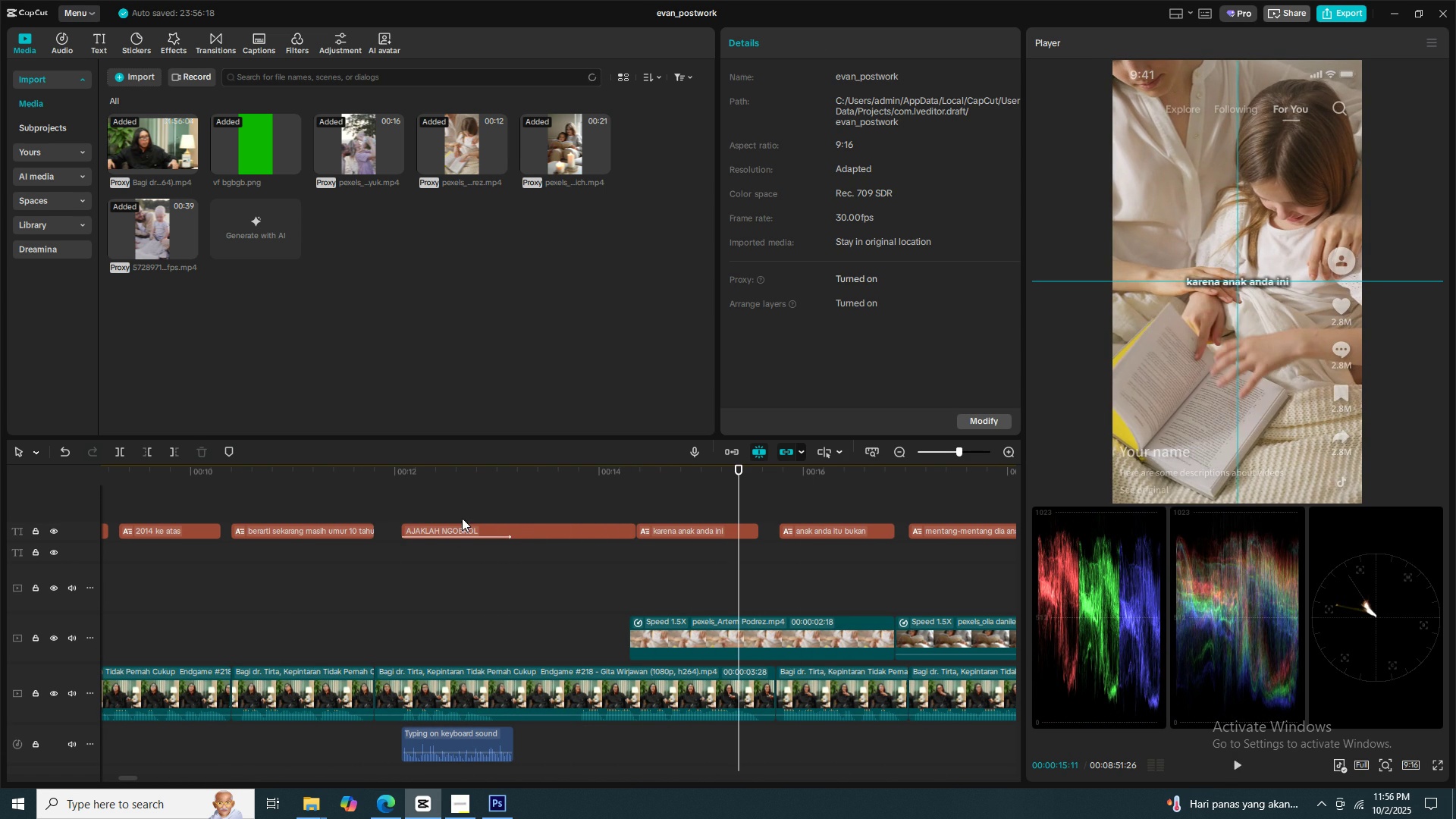 
double_click([457, 530])
 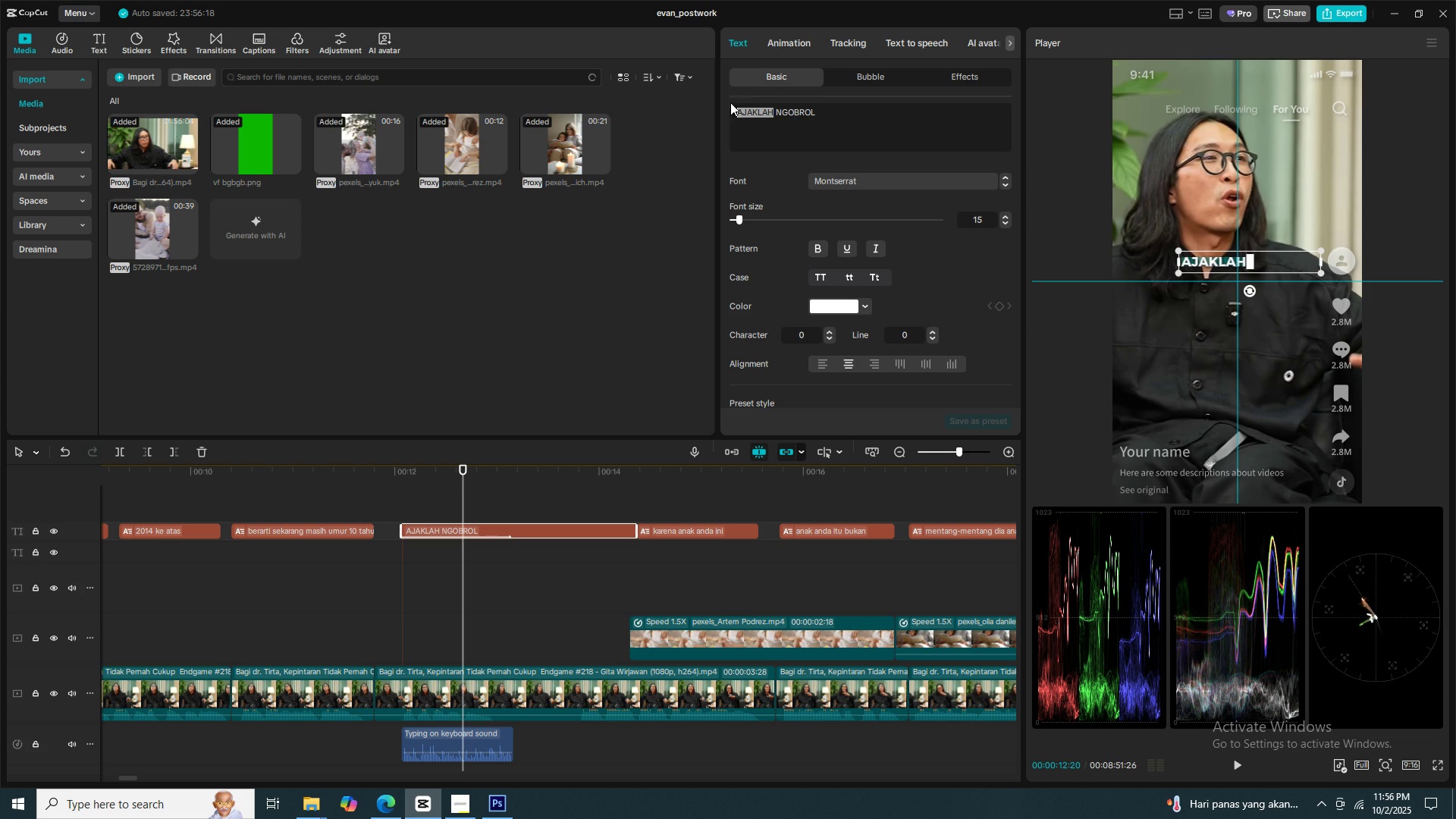 
type(ajaklah)
 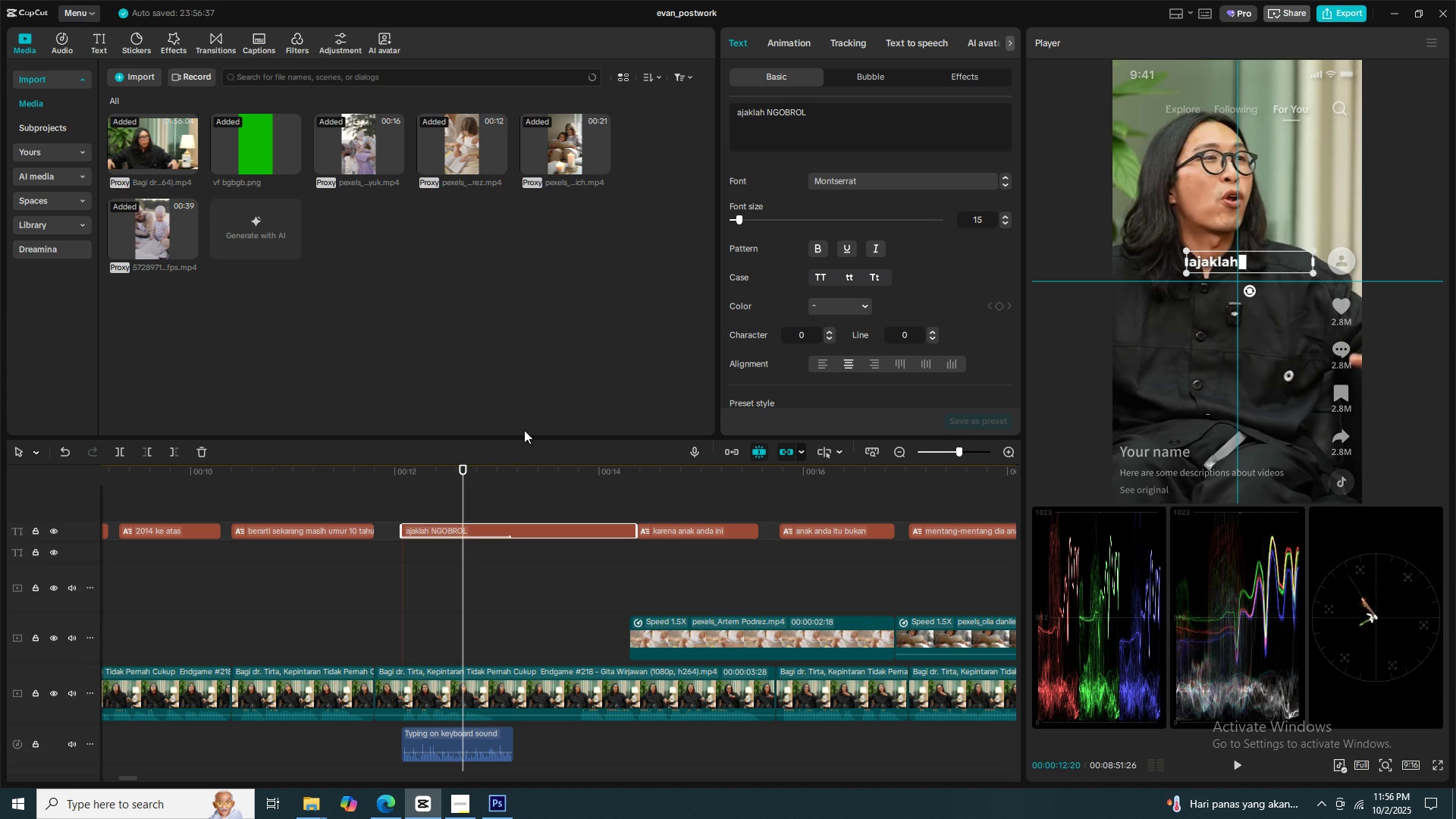 
left_click([398, 474])
 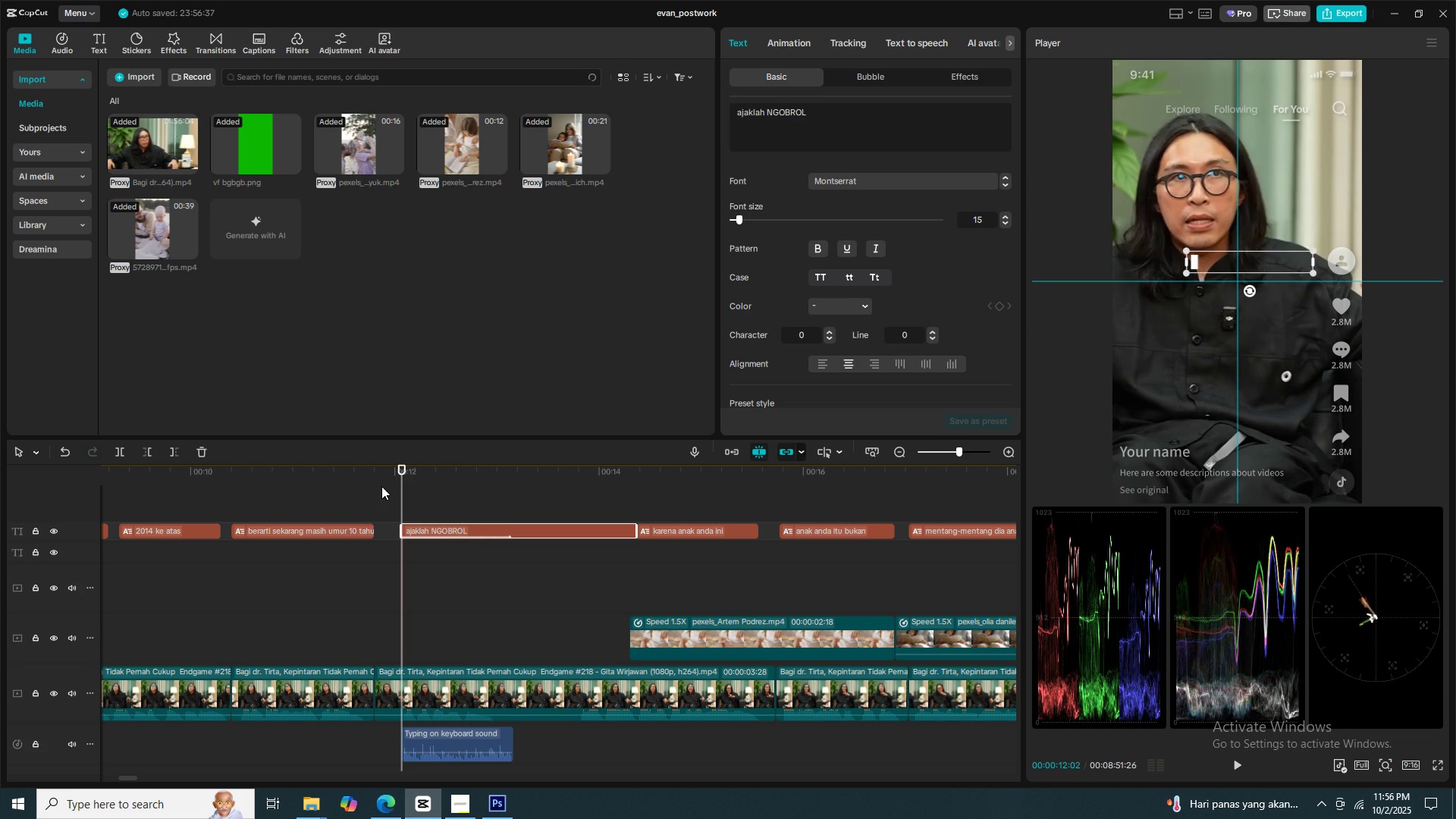 
key(Space)
 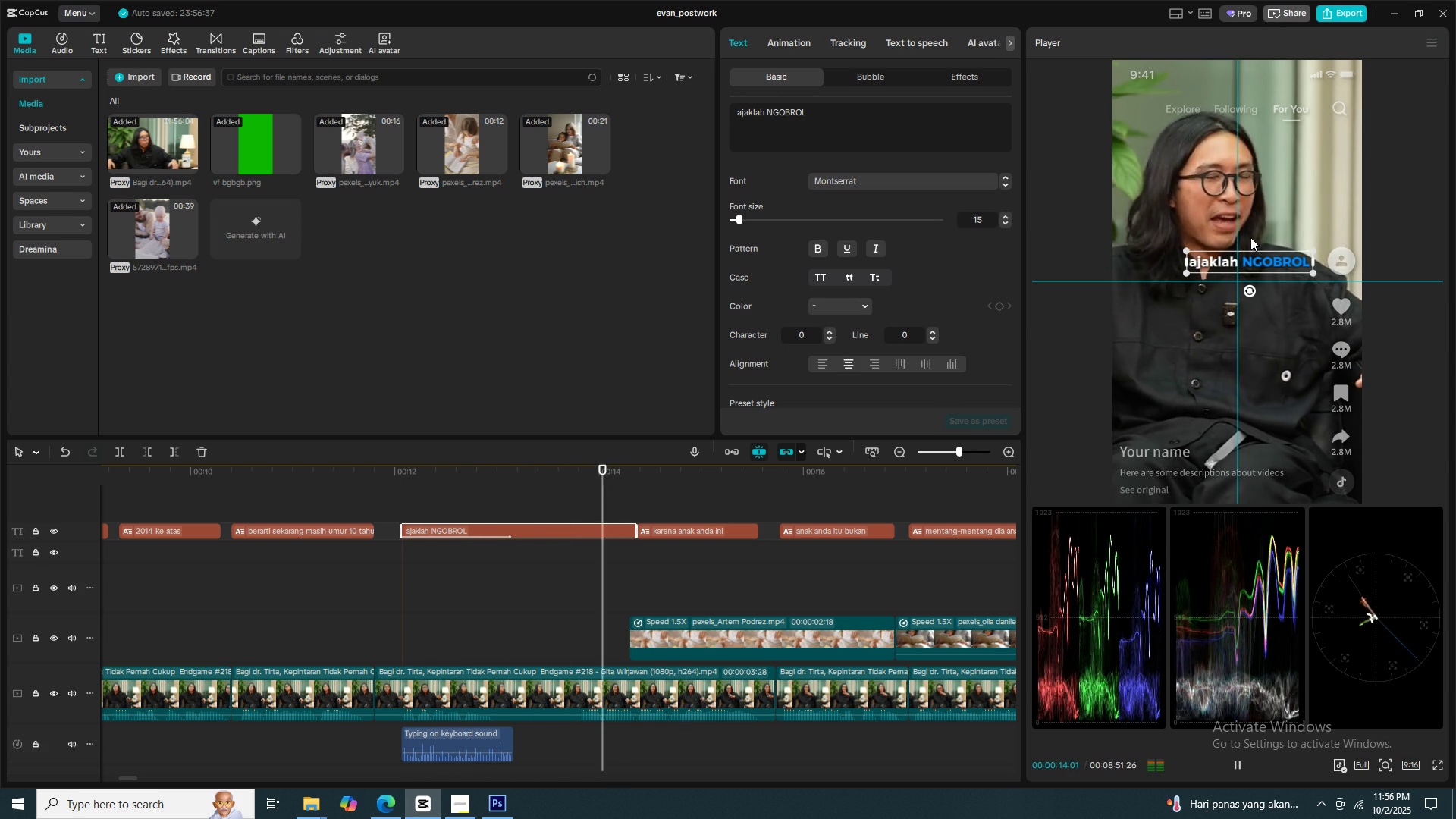 
key(Space)
 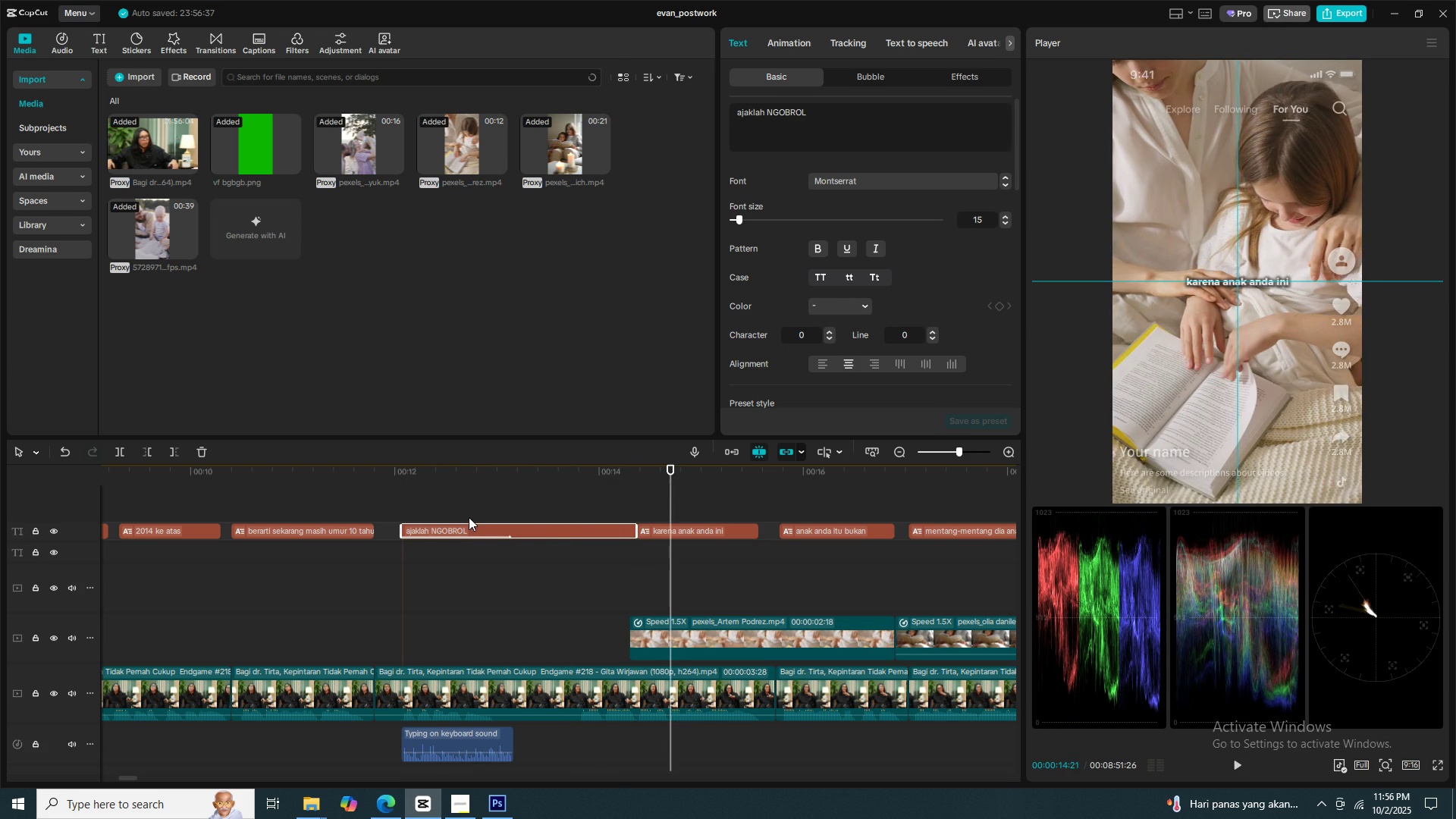 
left_click([469, 517])
 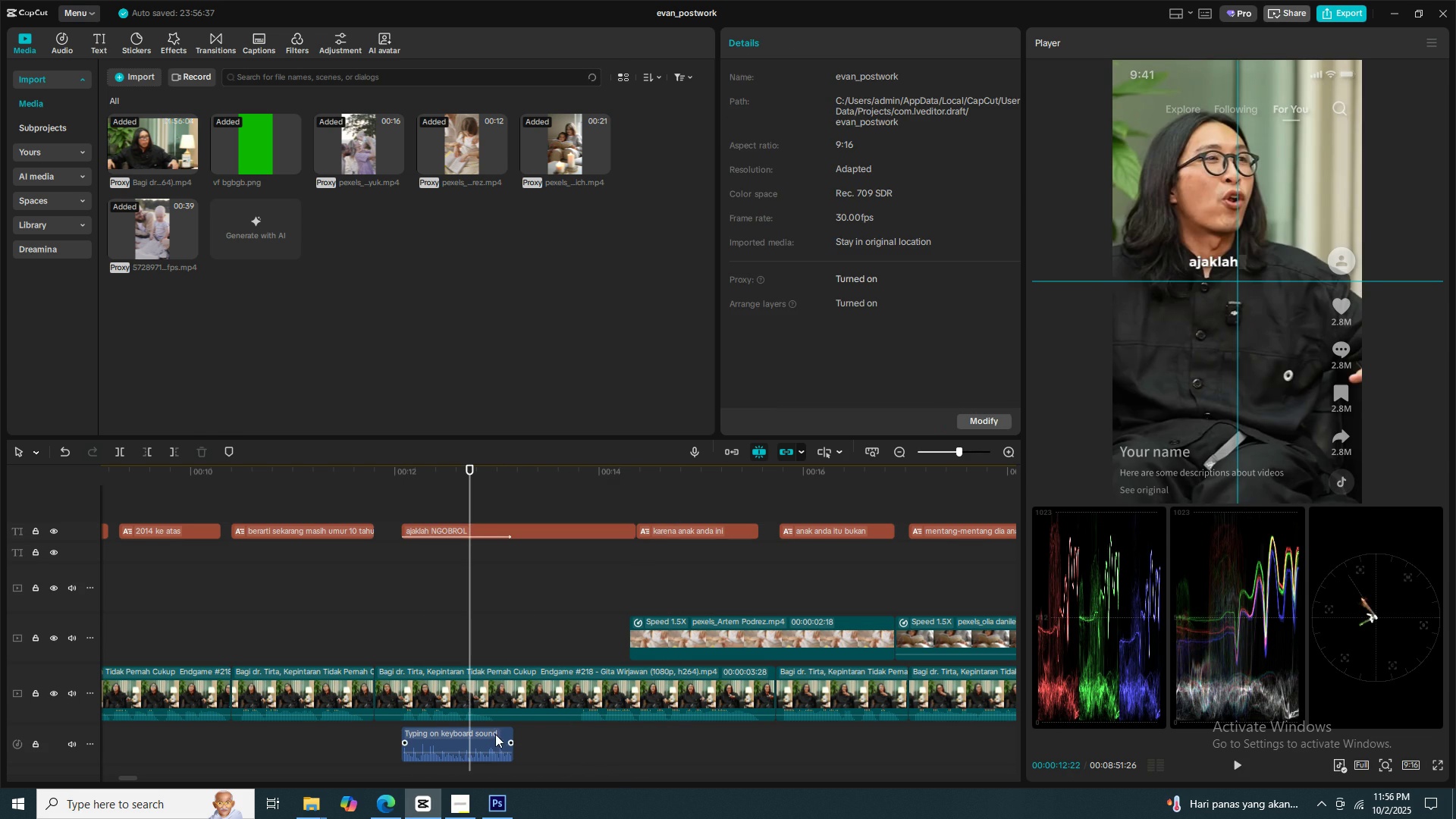 
left_click([495, 735])
 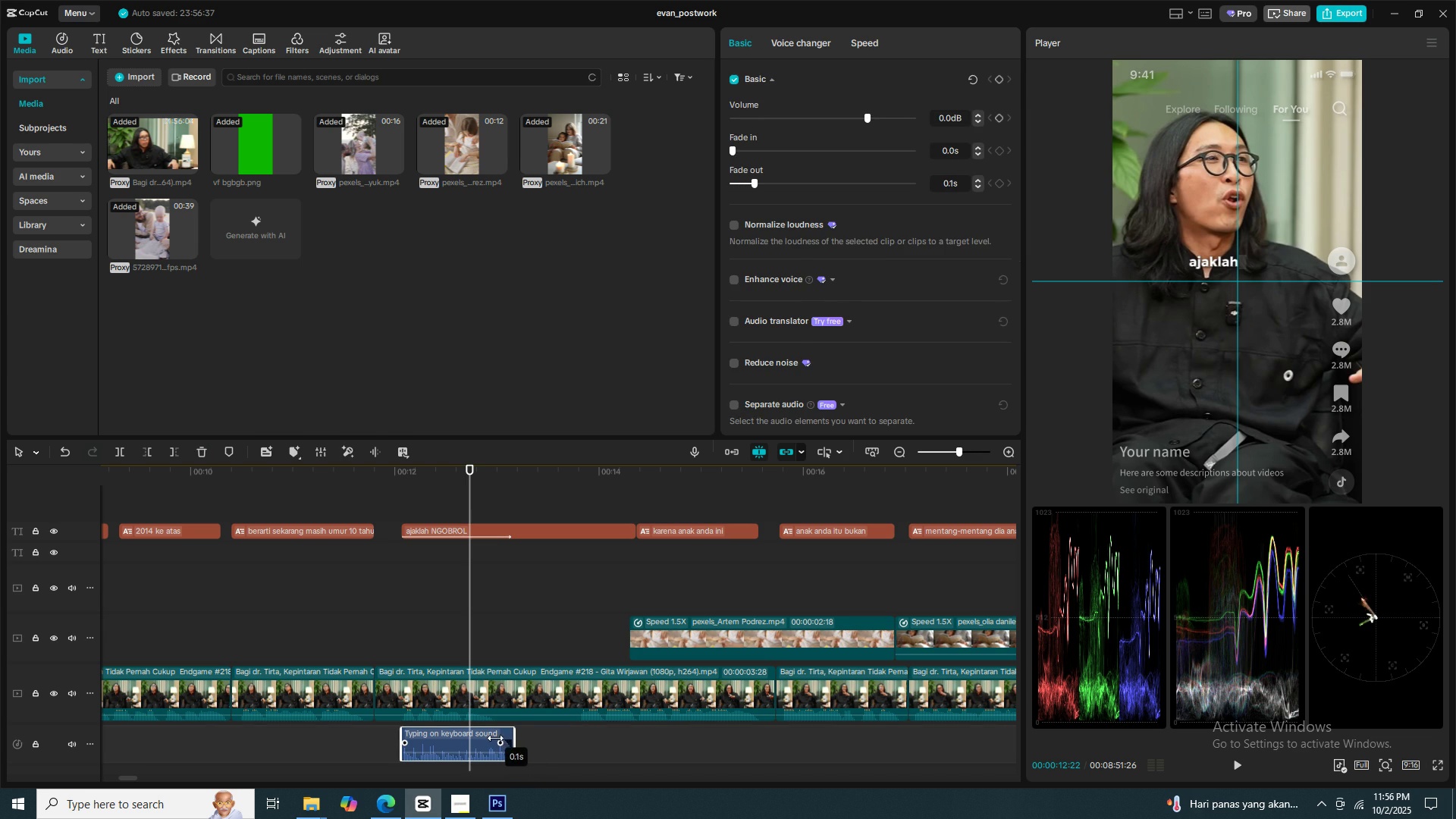 
left_click([412, 624])
 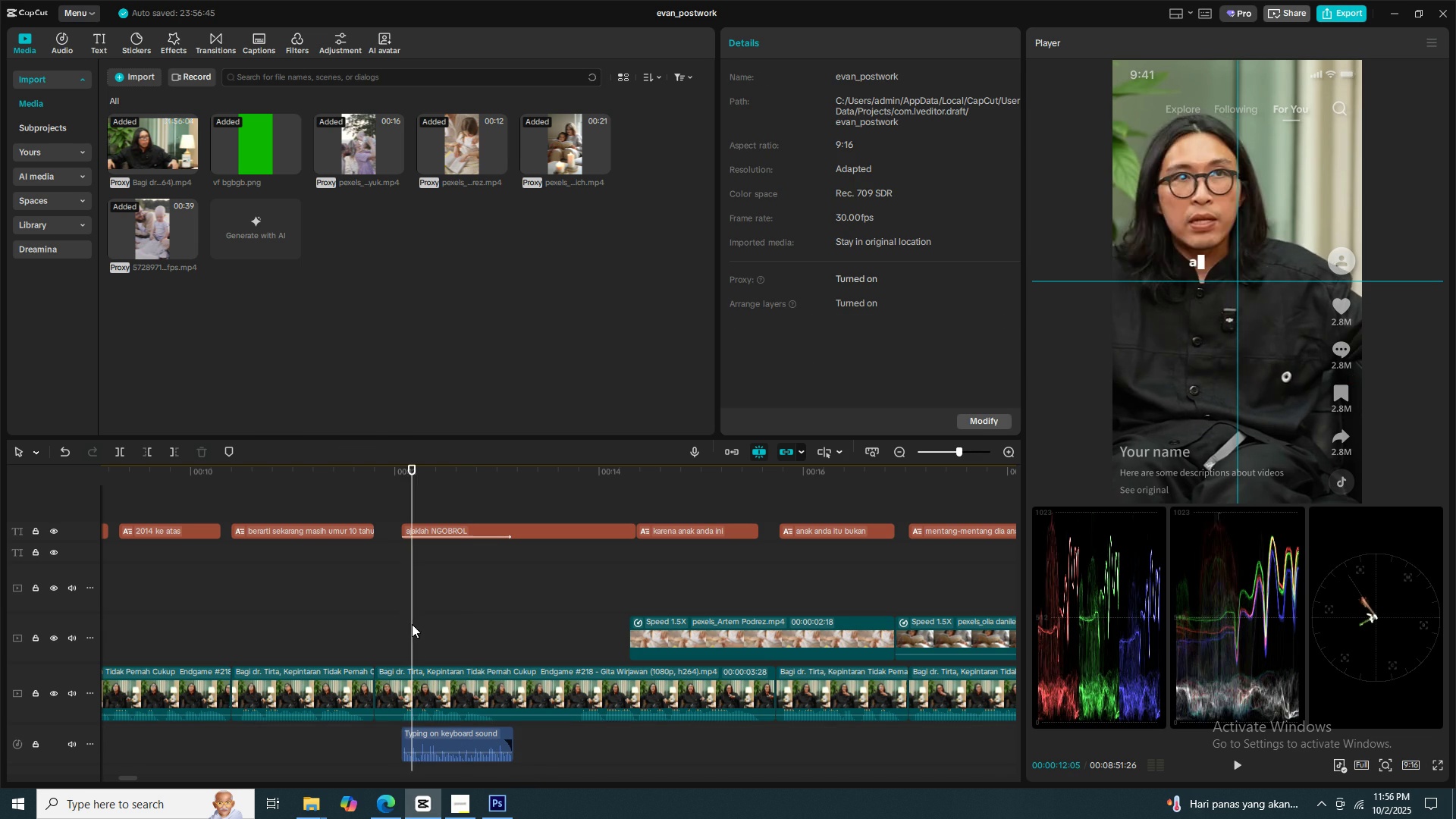 
key(Space)
 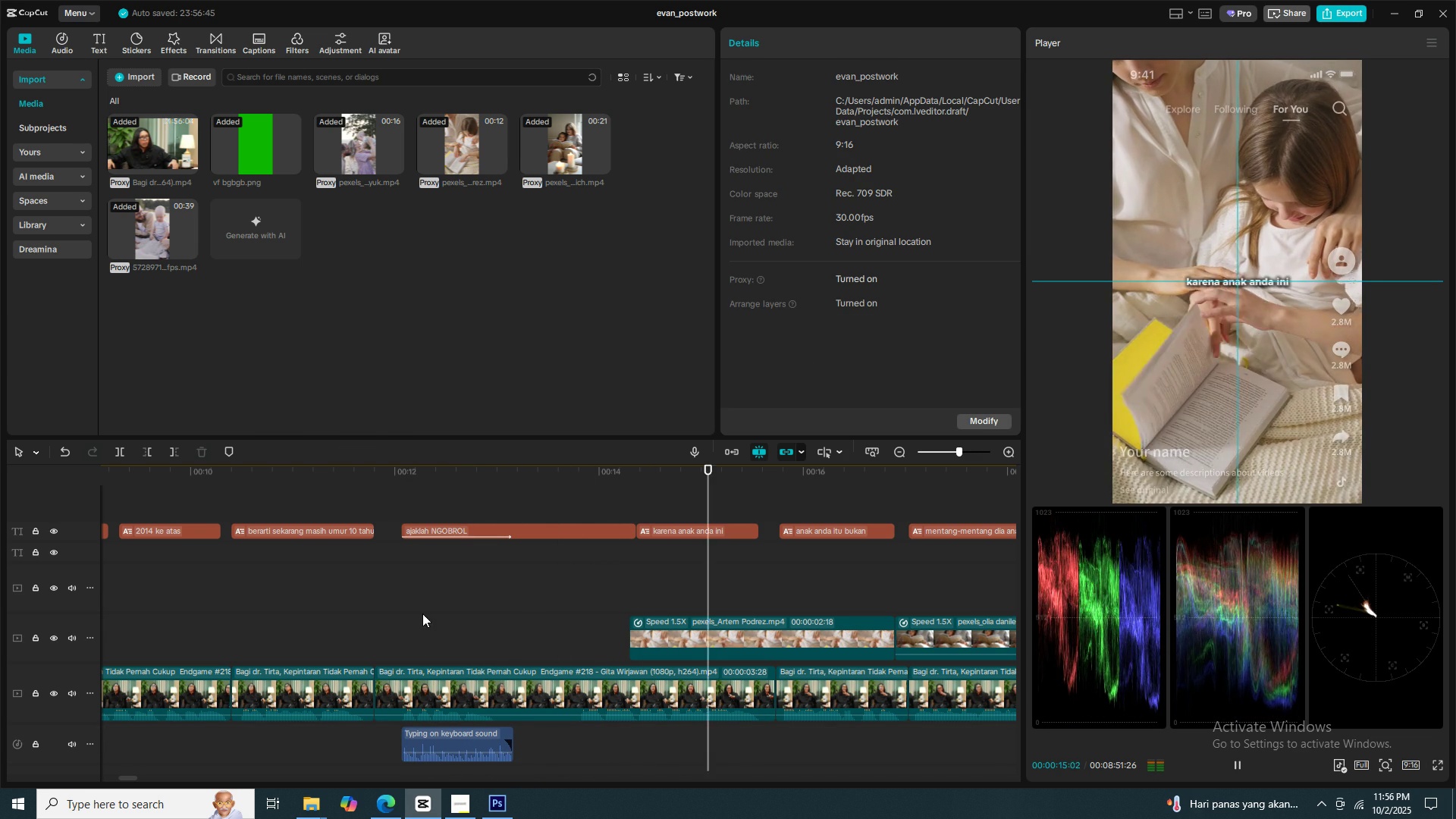 
double_click([453, 538])
 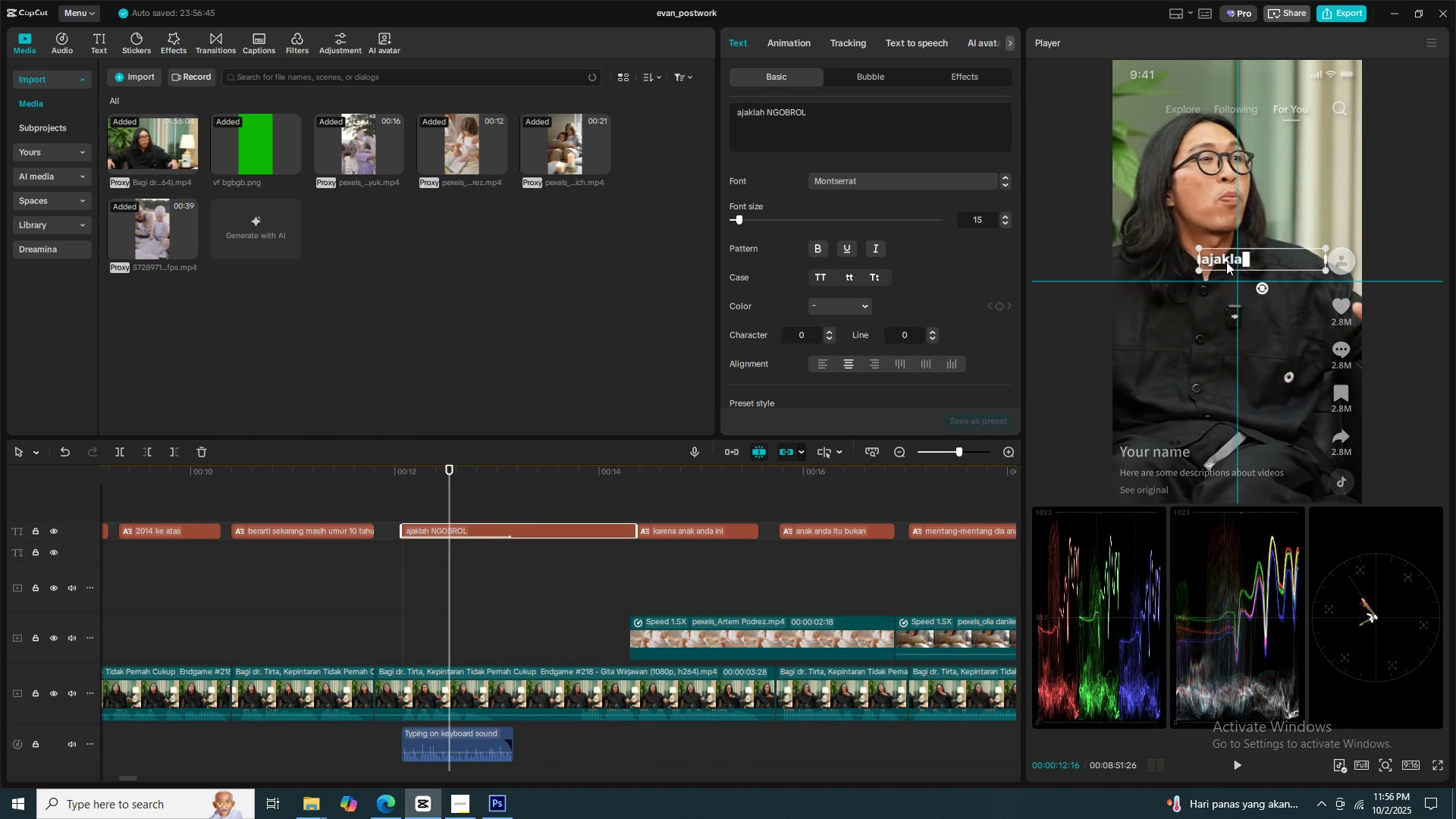 
key(Space)
 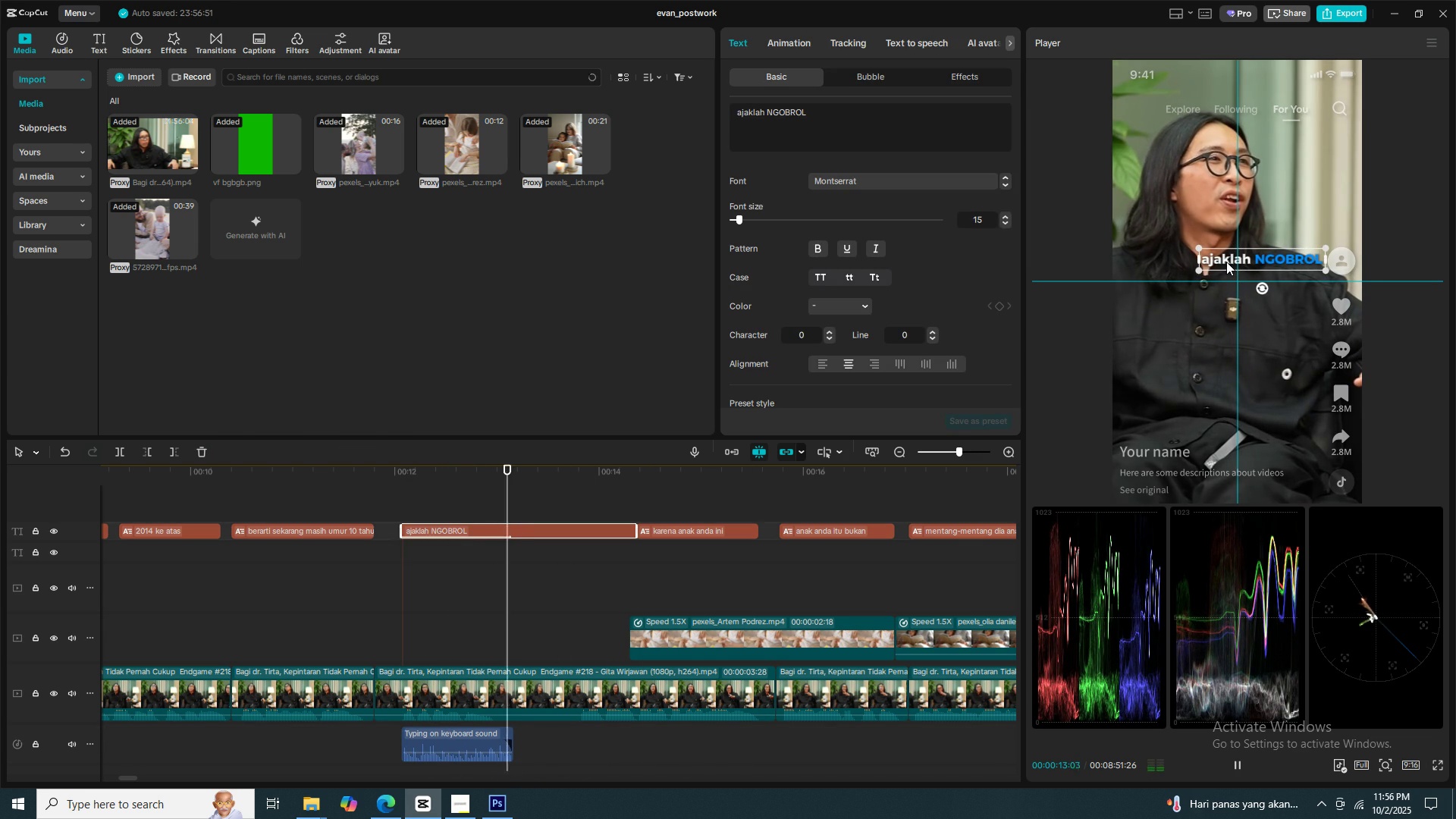 
key(Space)
 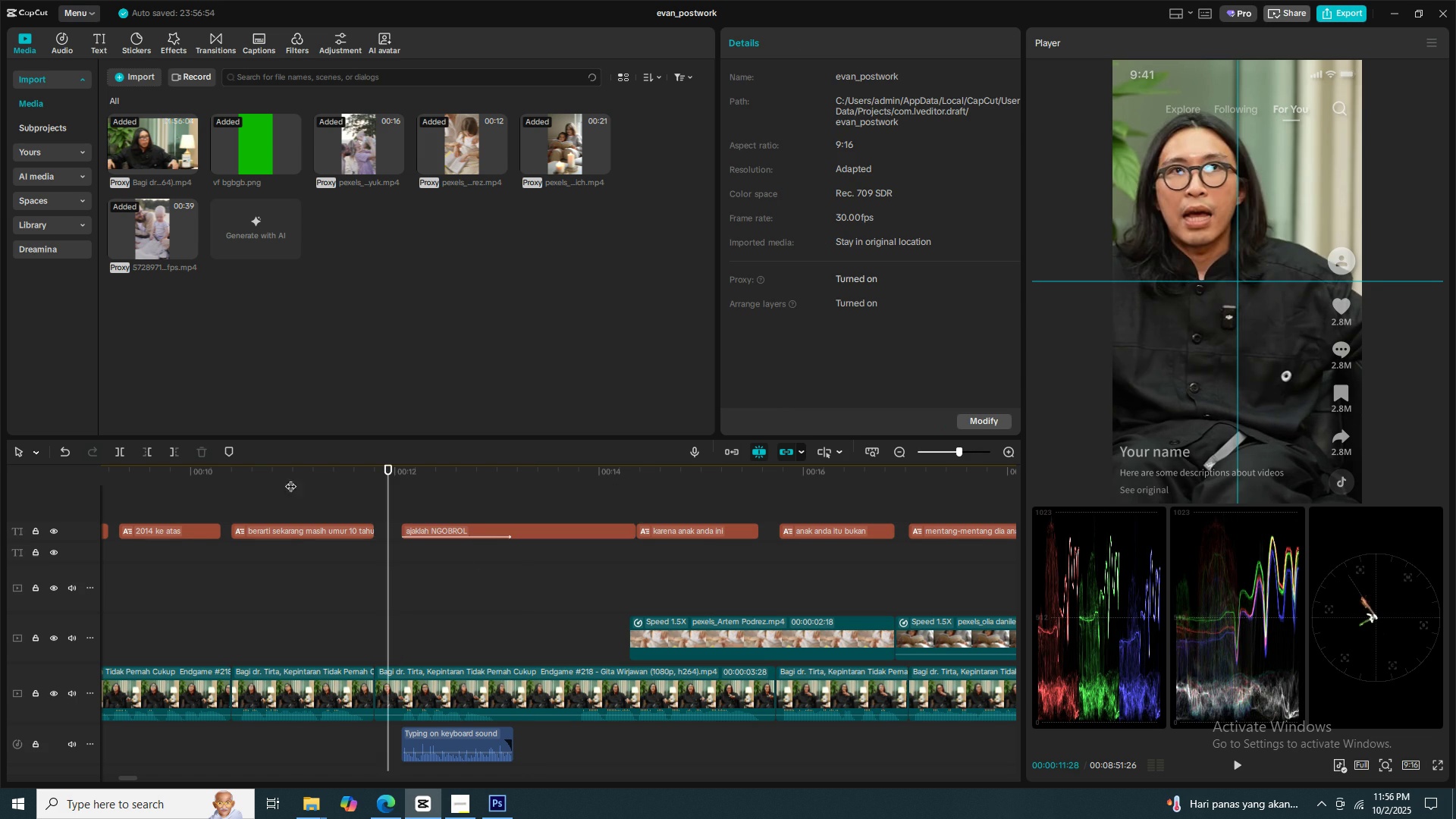 
key(Space)
 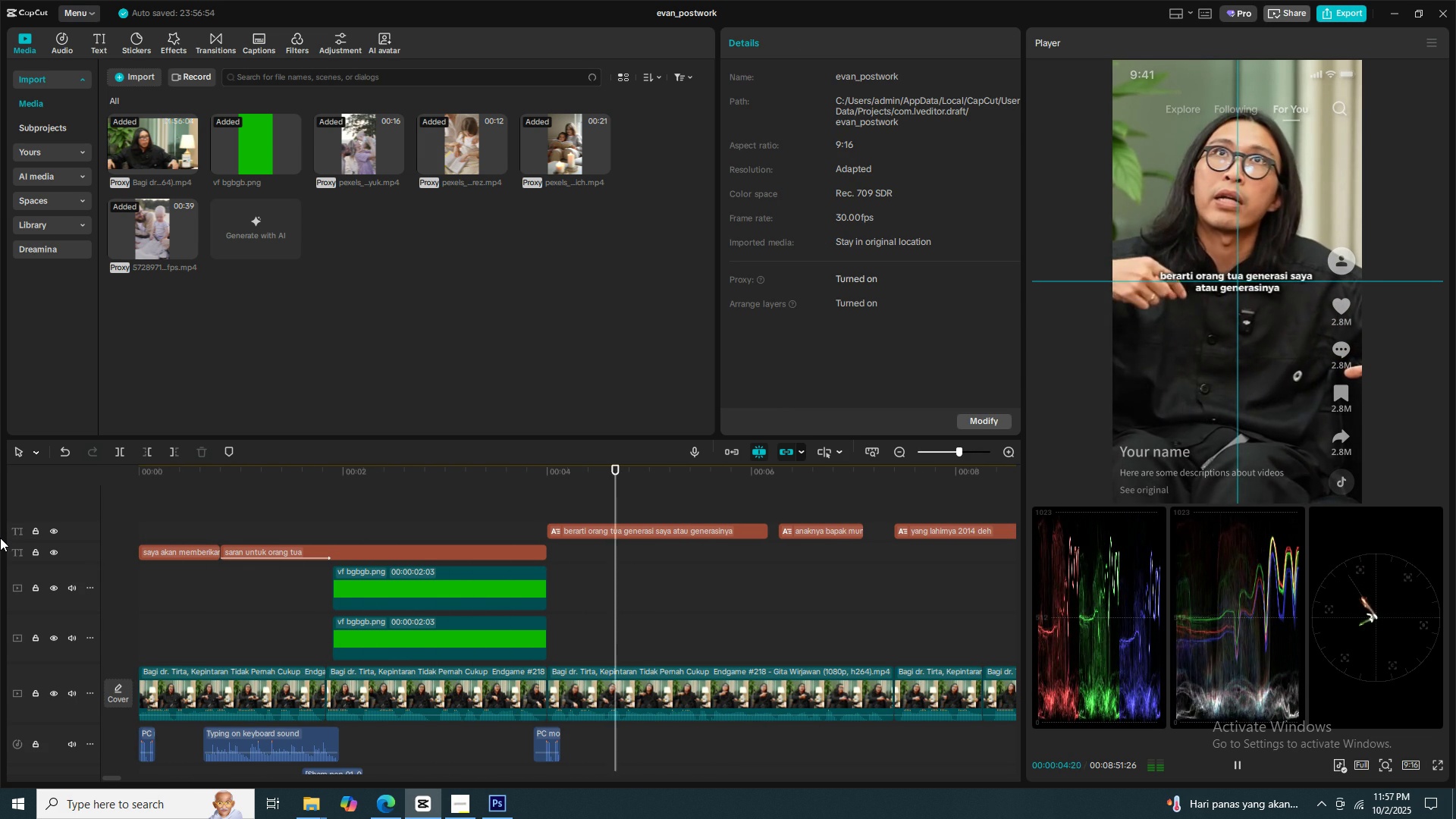 
wait(9.67)
 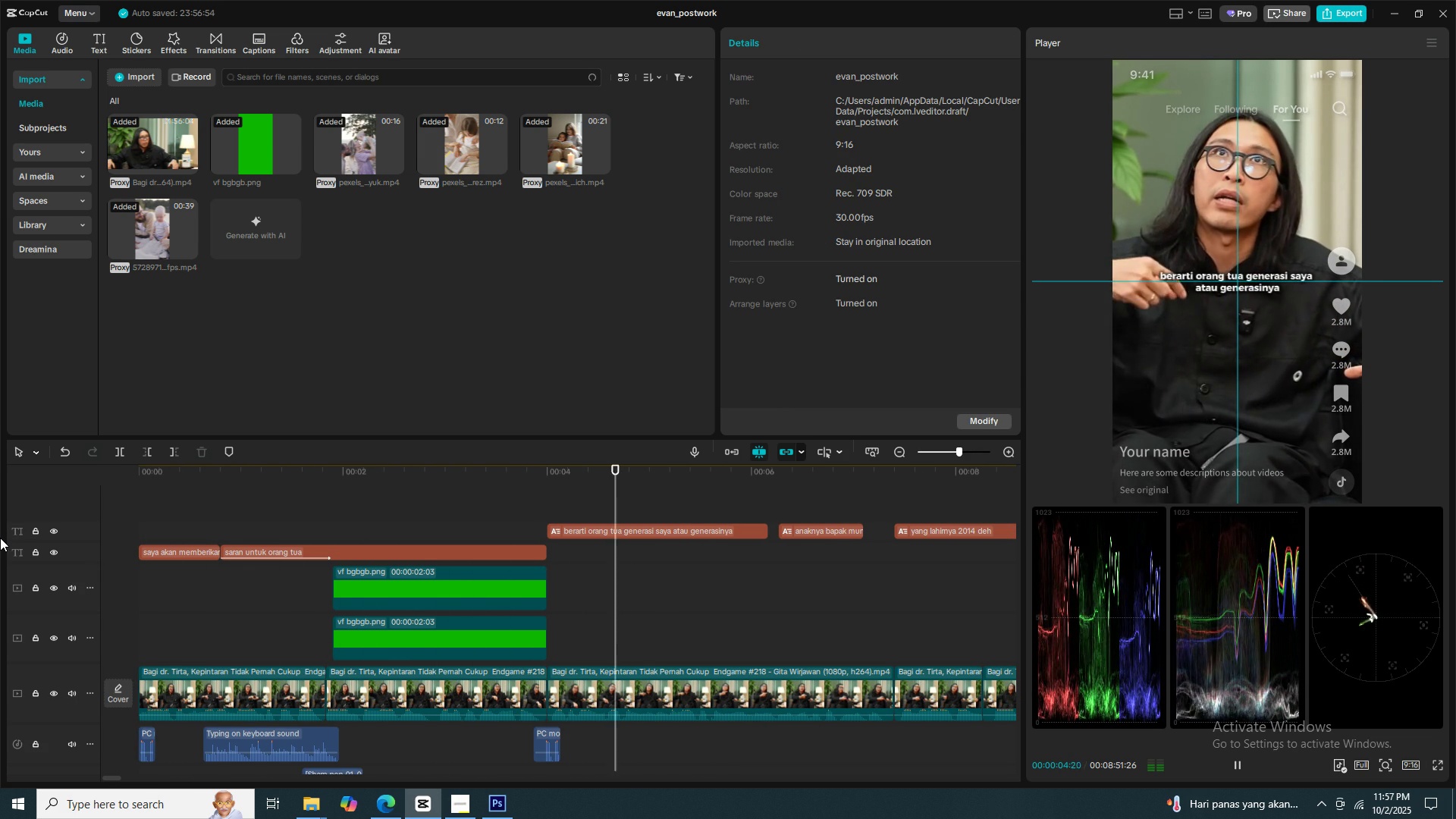 
key(Space)
 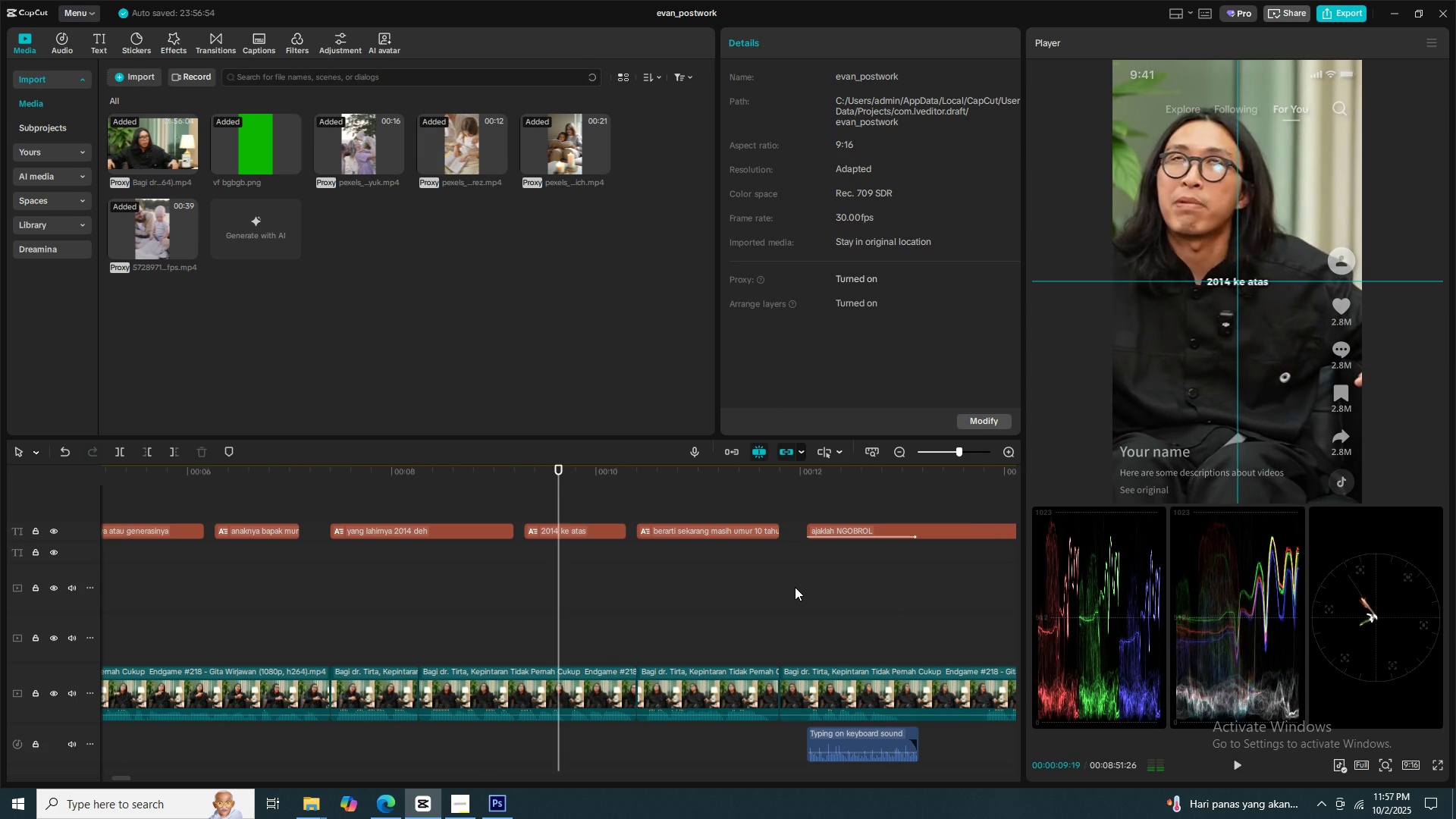 
key(Space)
 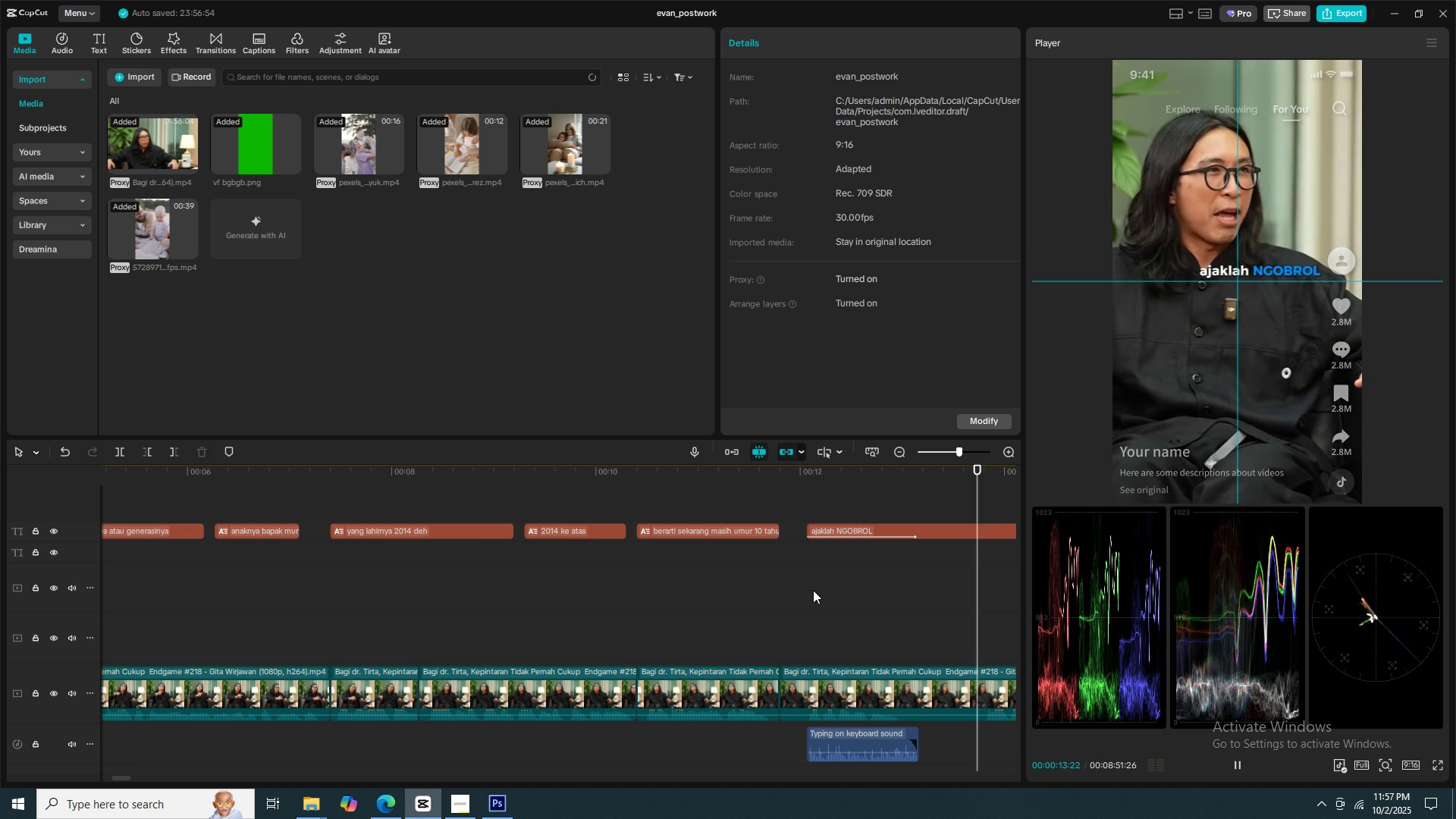 
wait(5.51)
 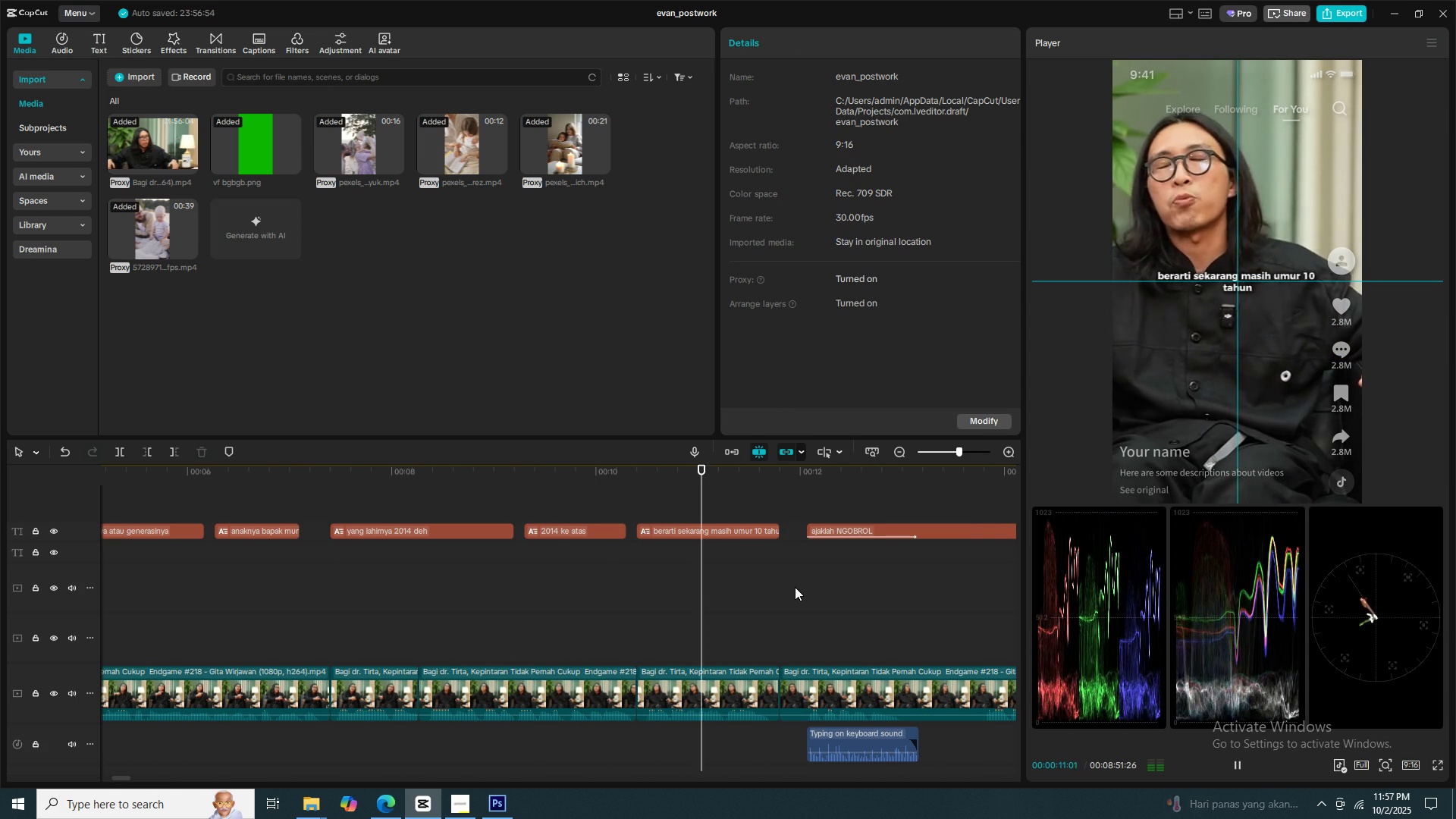 
key(Space)